 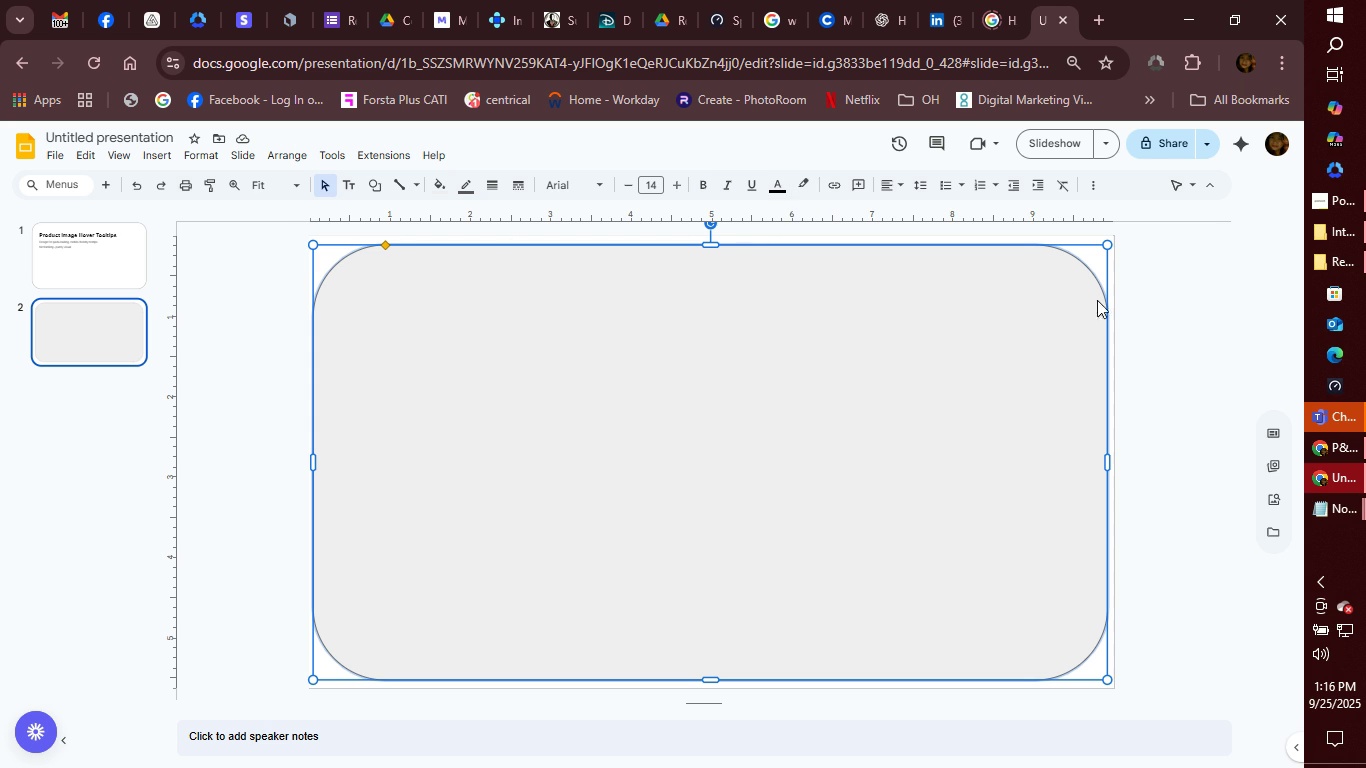 
left_click([1137, 714])
 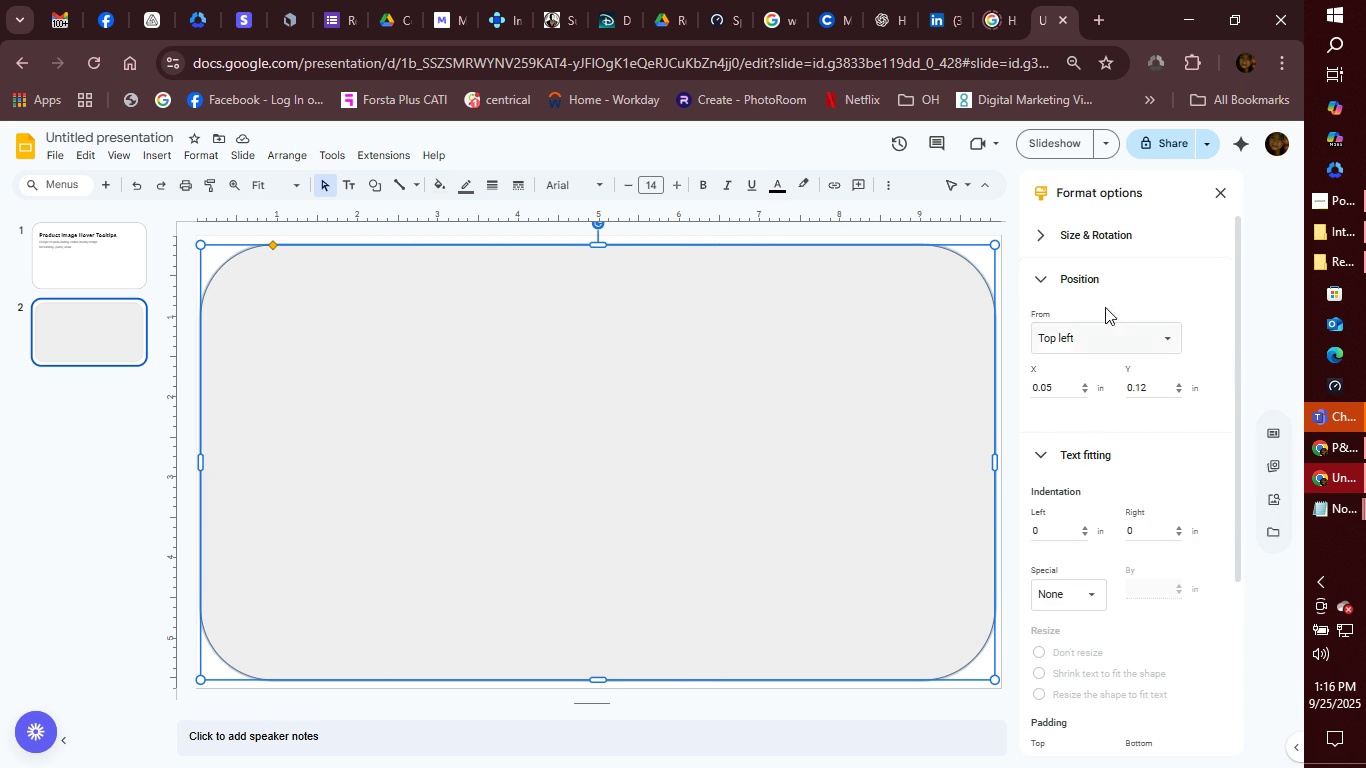 
left_click([1041, 272])
 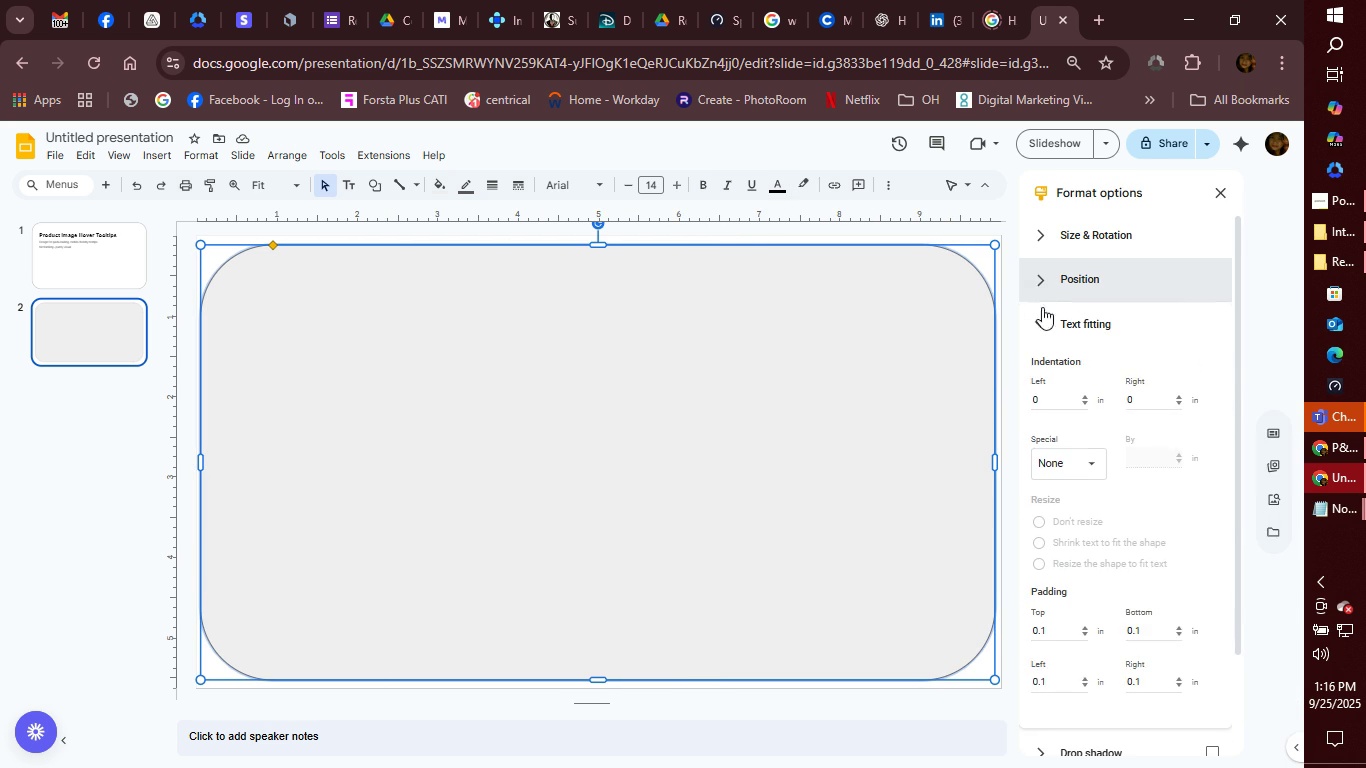 
left_click([1042, 325])
 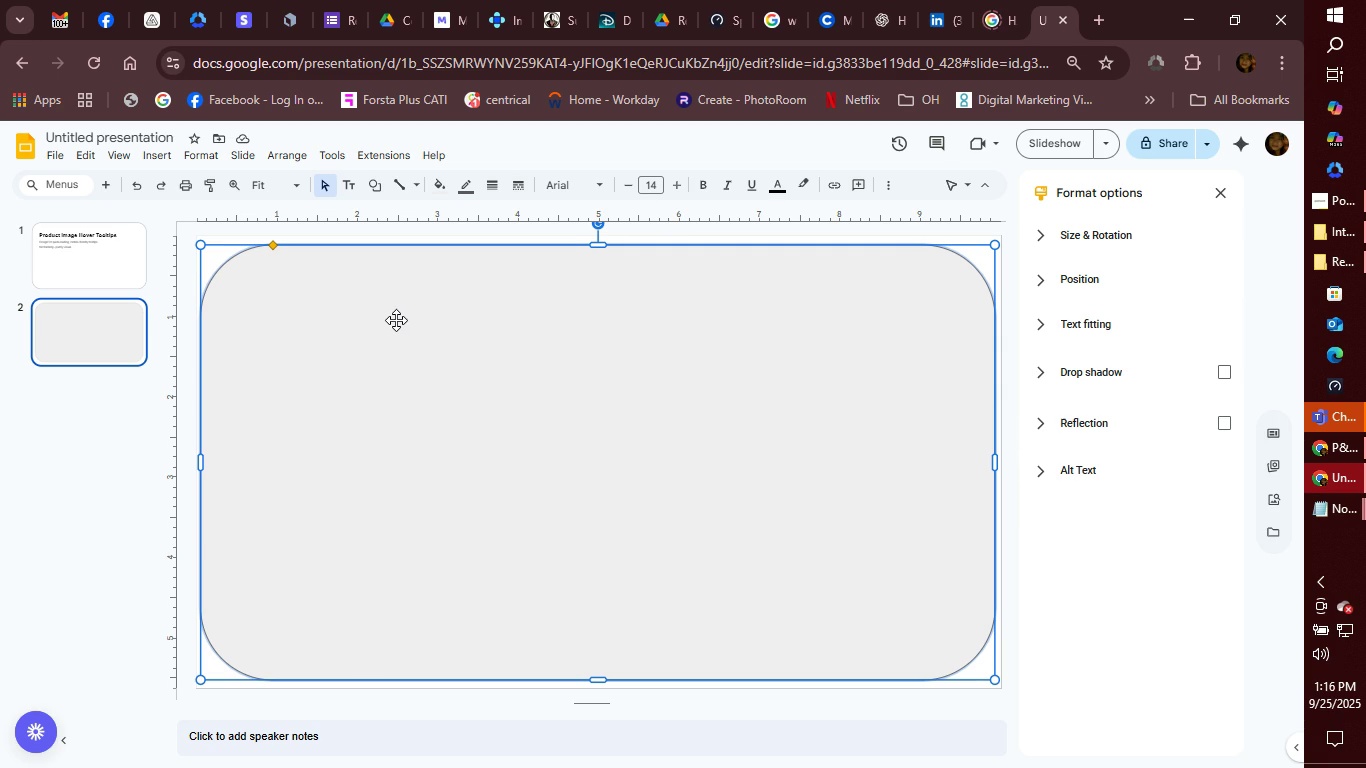 
wait(10.11)
 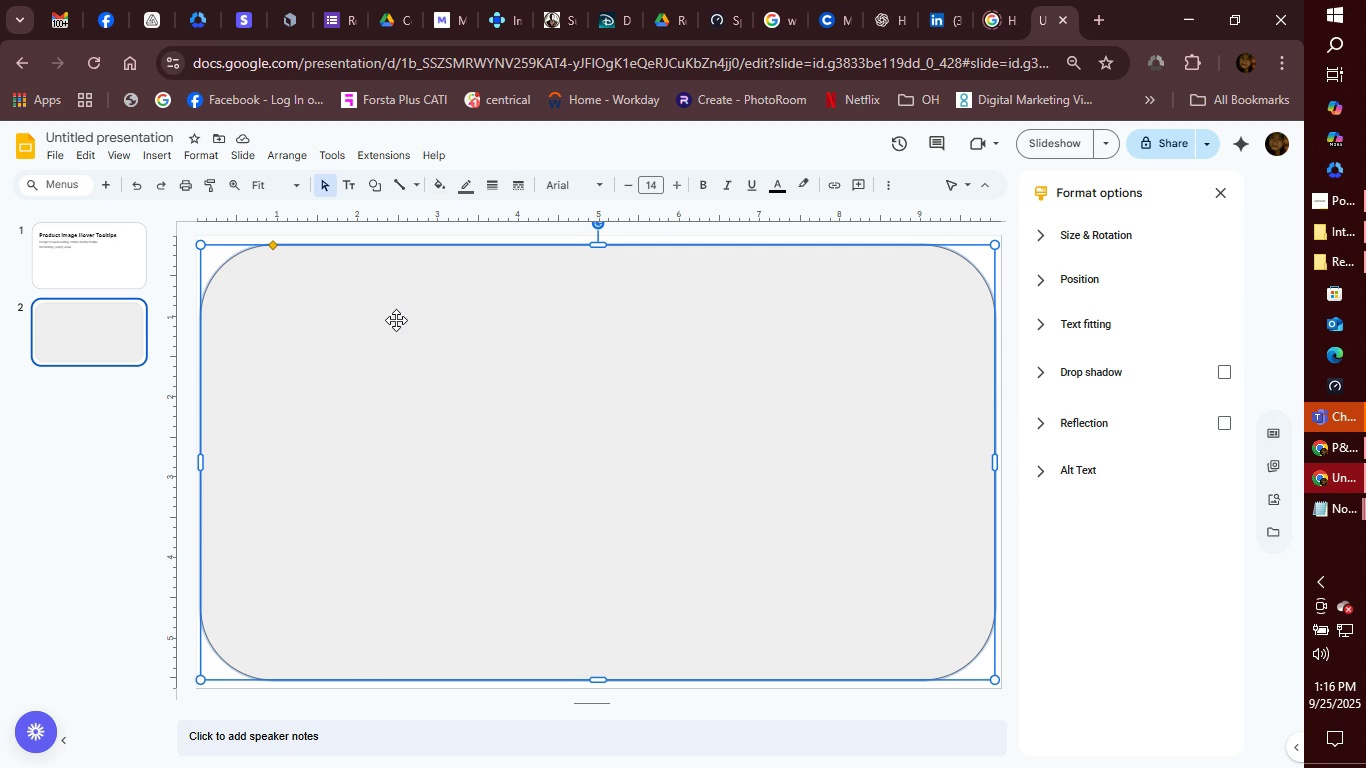 
left_click([1213, 194])
 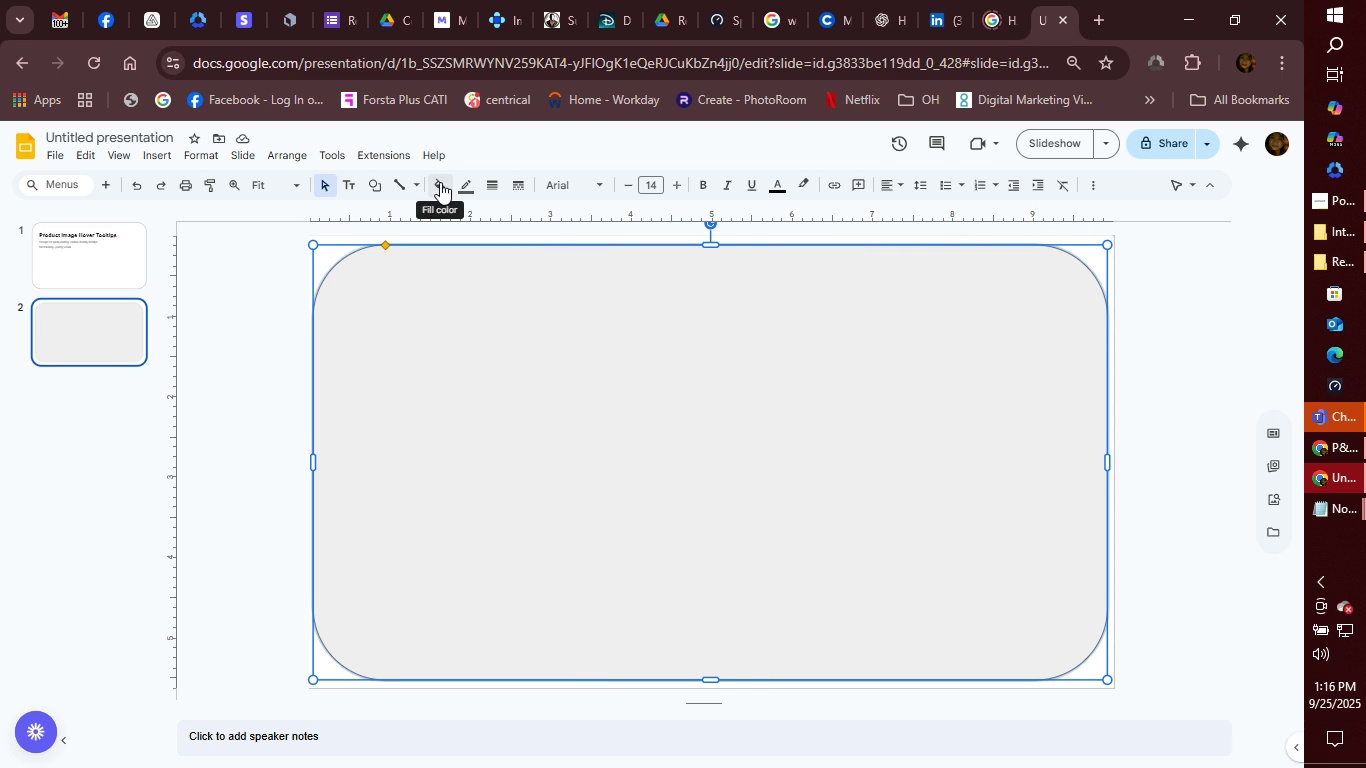 
left_click([440, 182])
 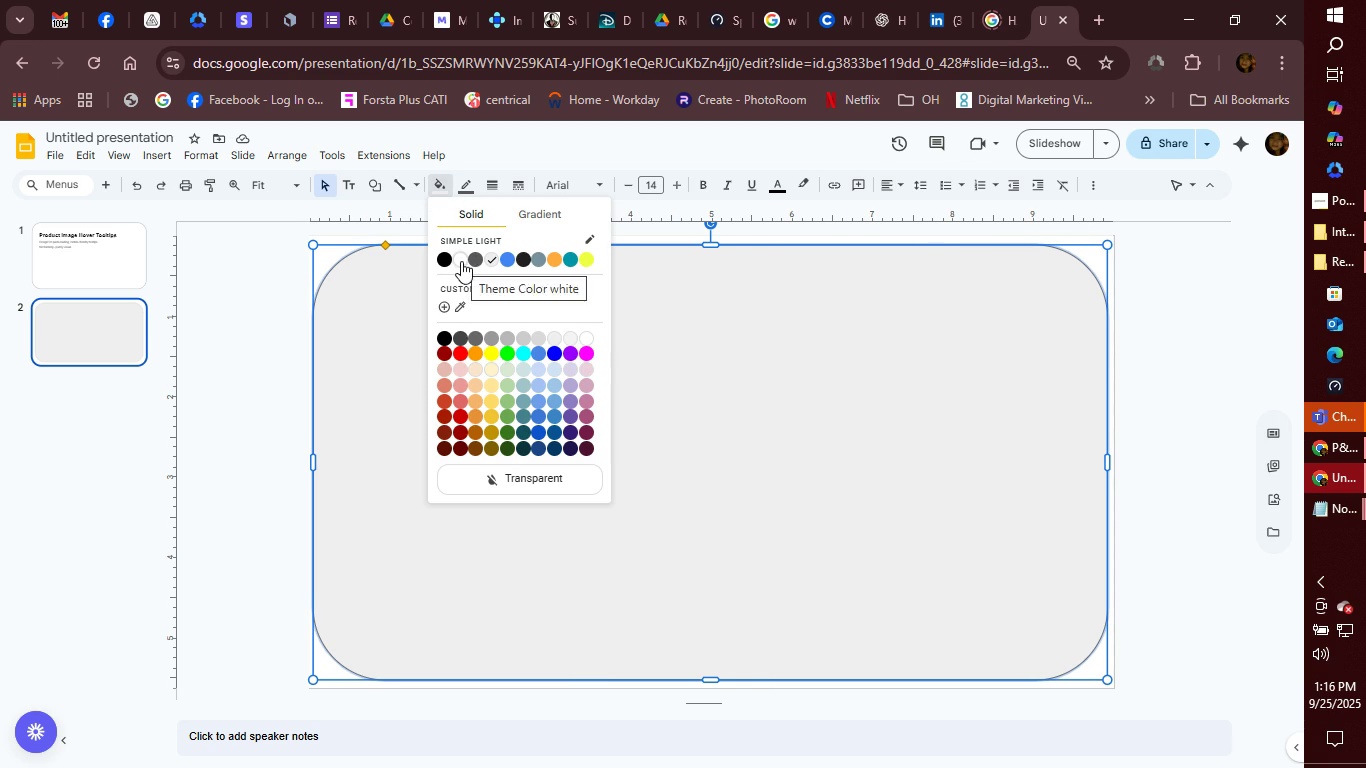 
left_click([461, 261])
 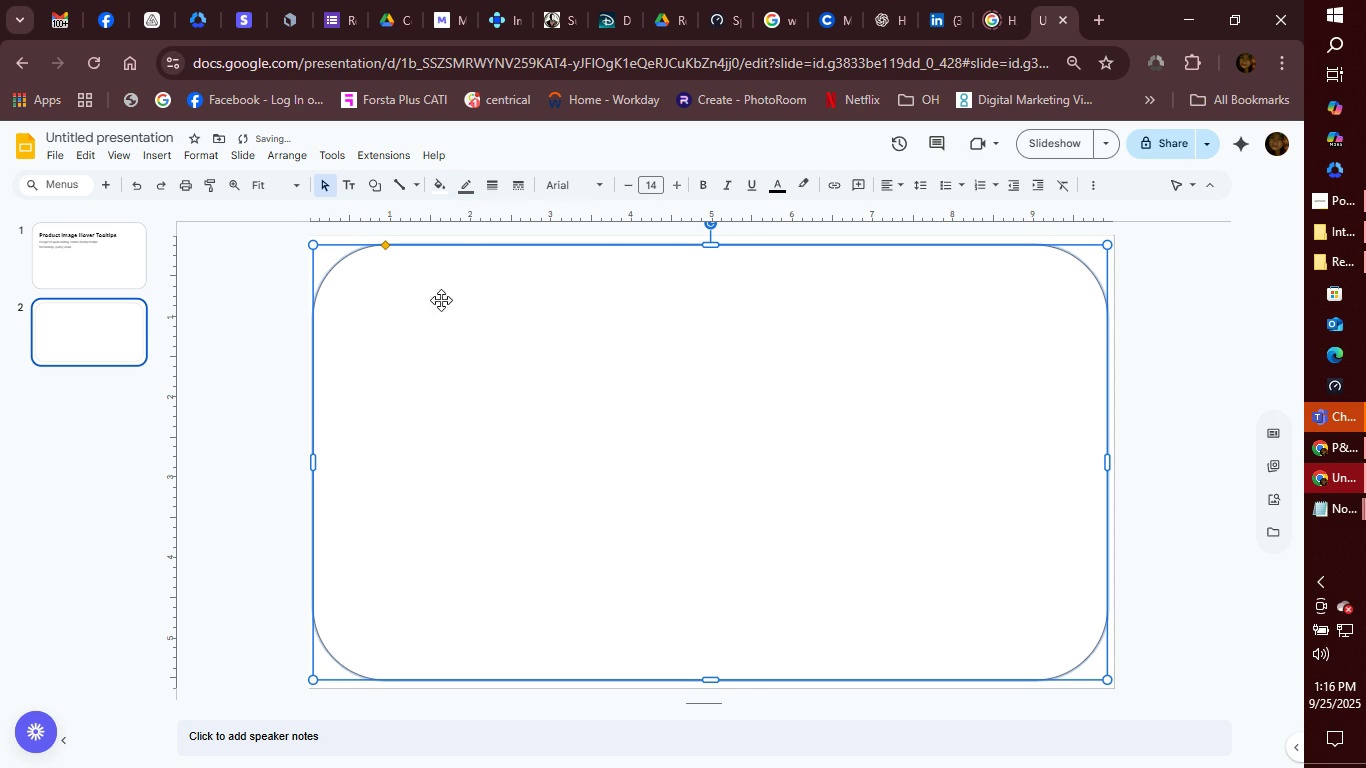 
left_click([408, 291])
 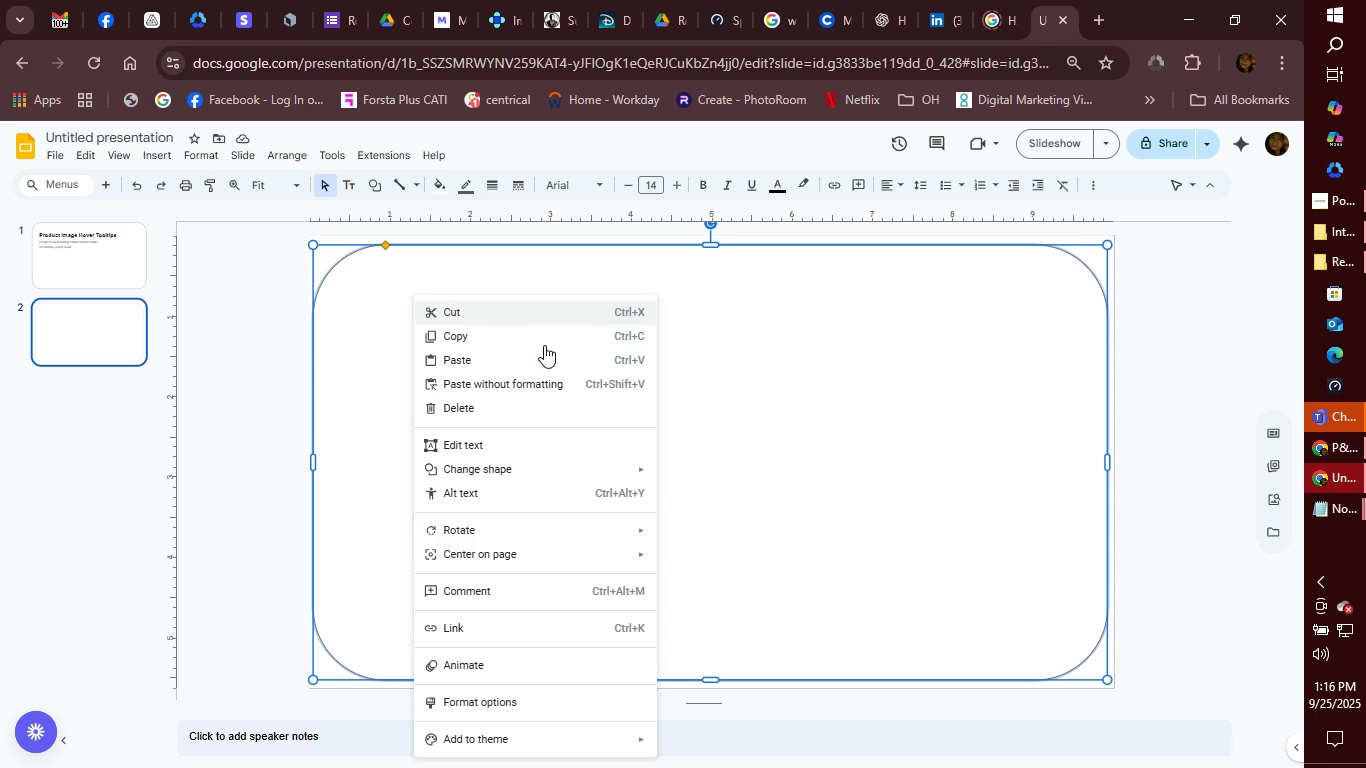 
wait(5.87)
 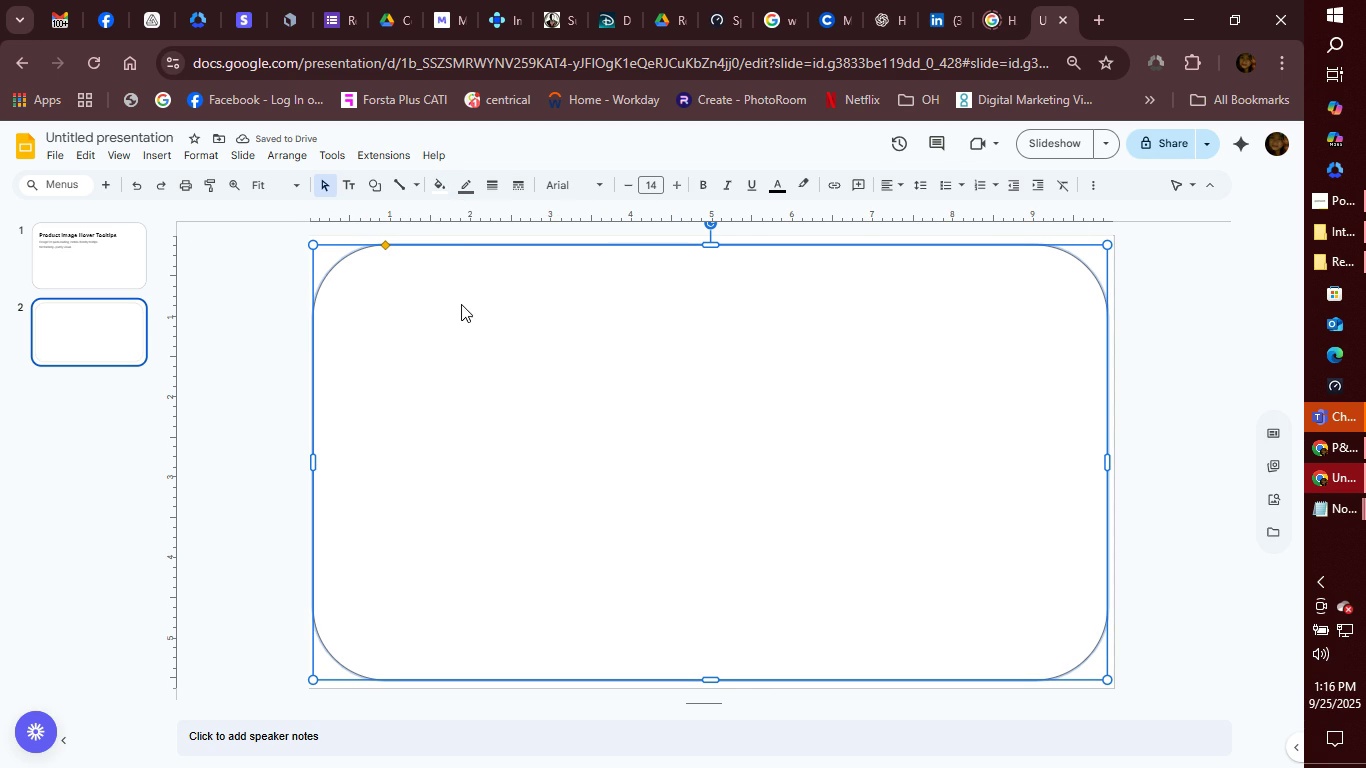 
left_click([548, 445])
 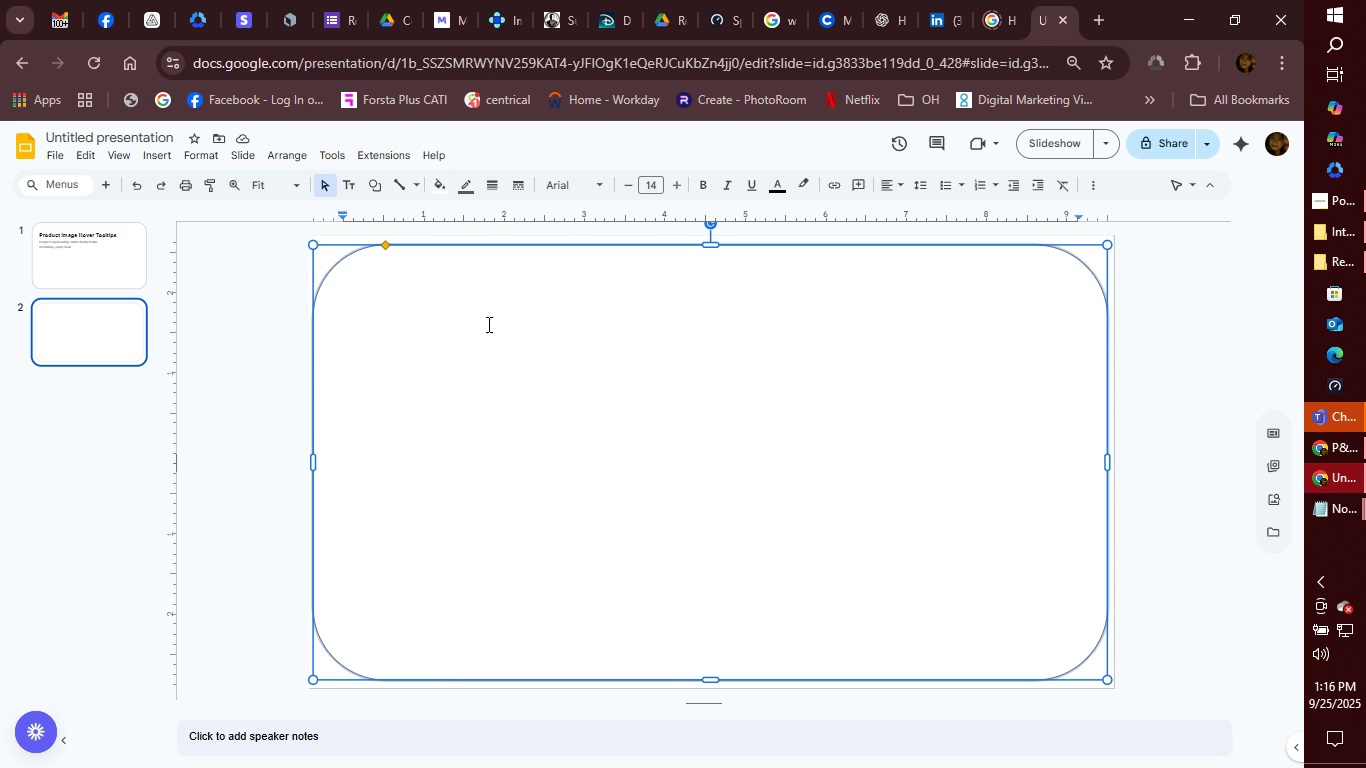 
left_click([433, 283])